 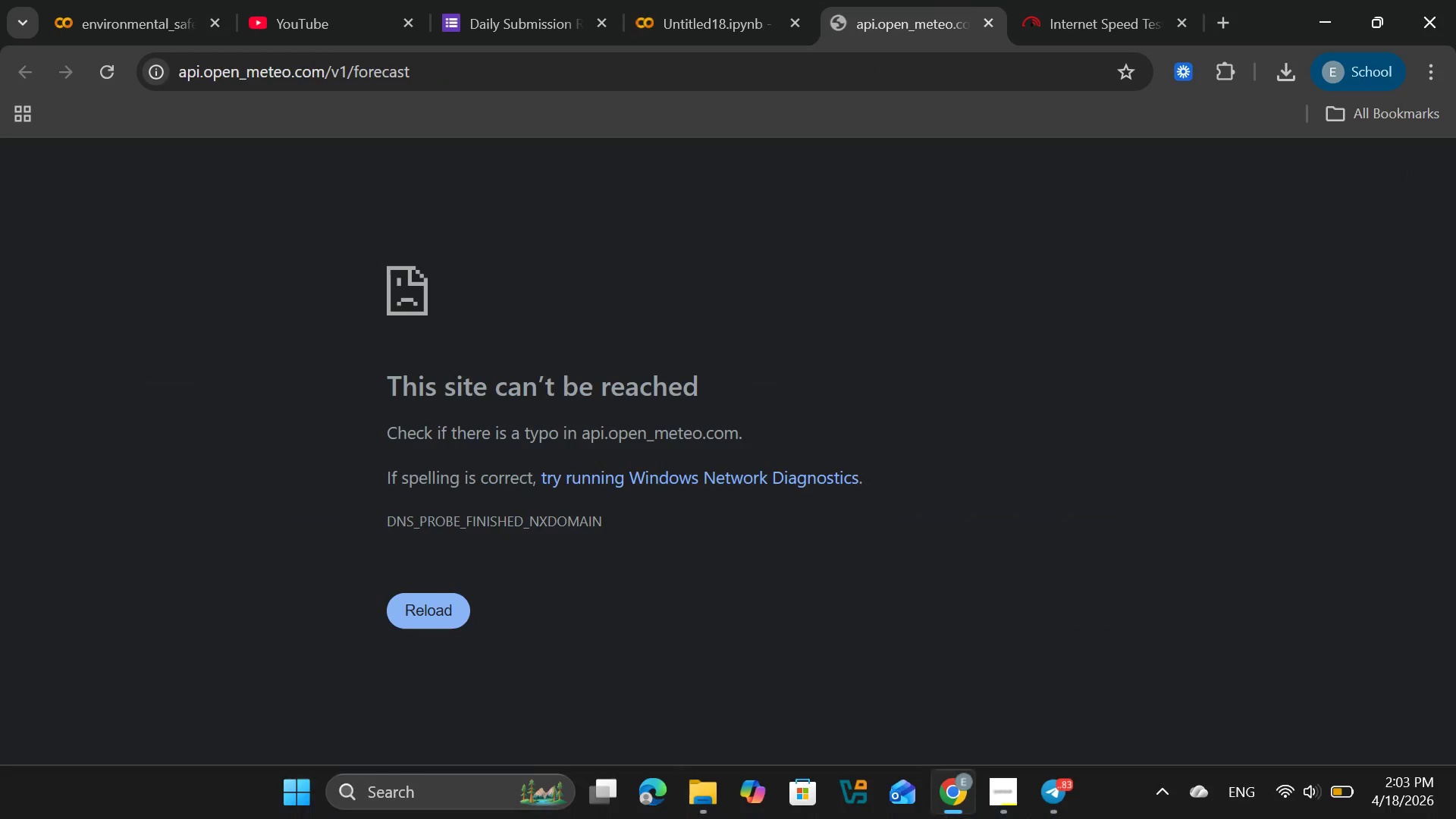 
left_click([112, 80])
 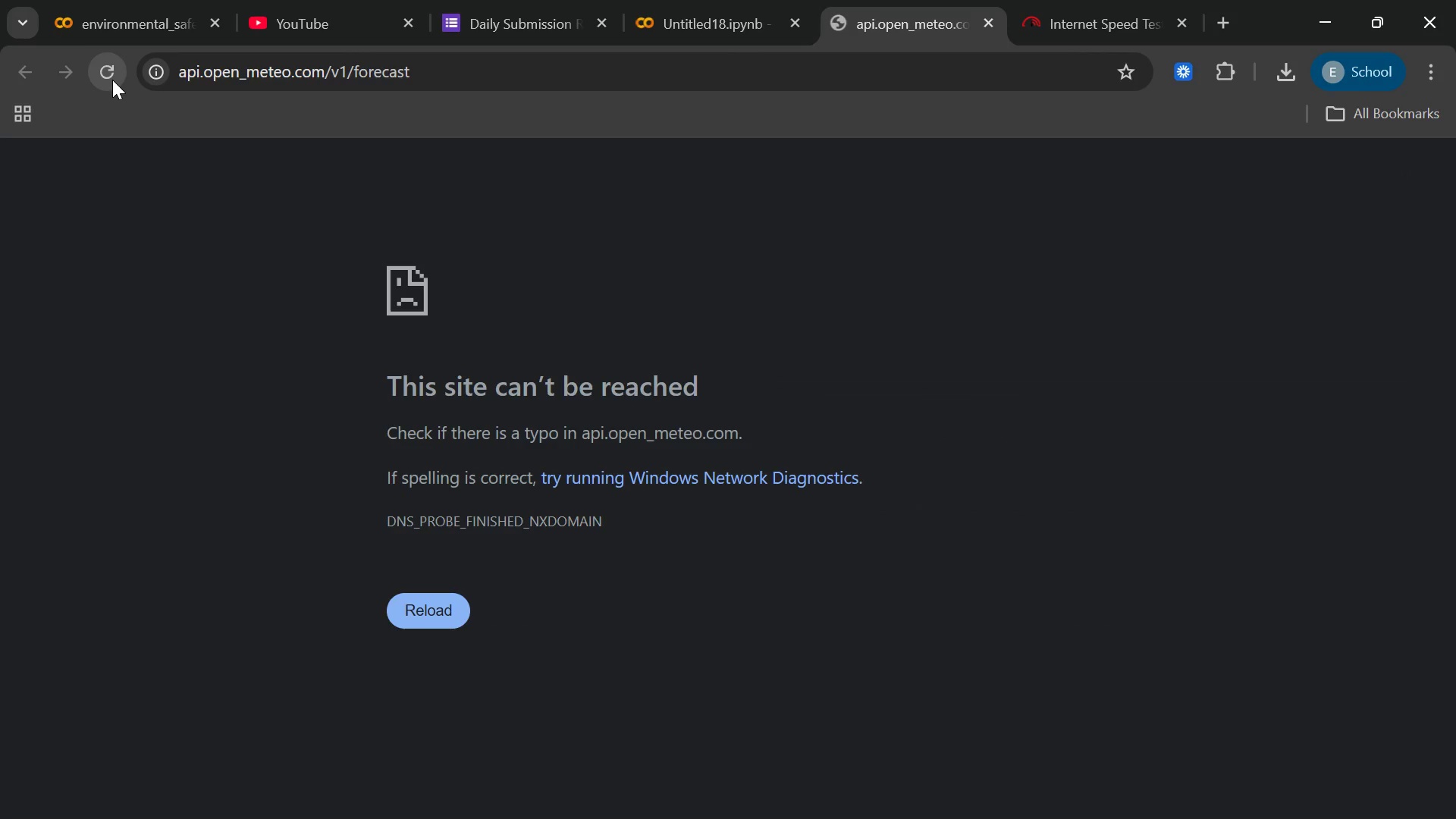 
left_click([112, 80])
 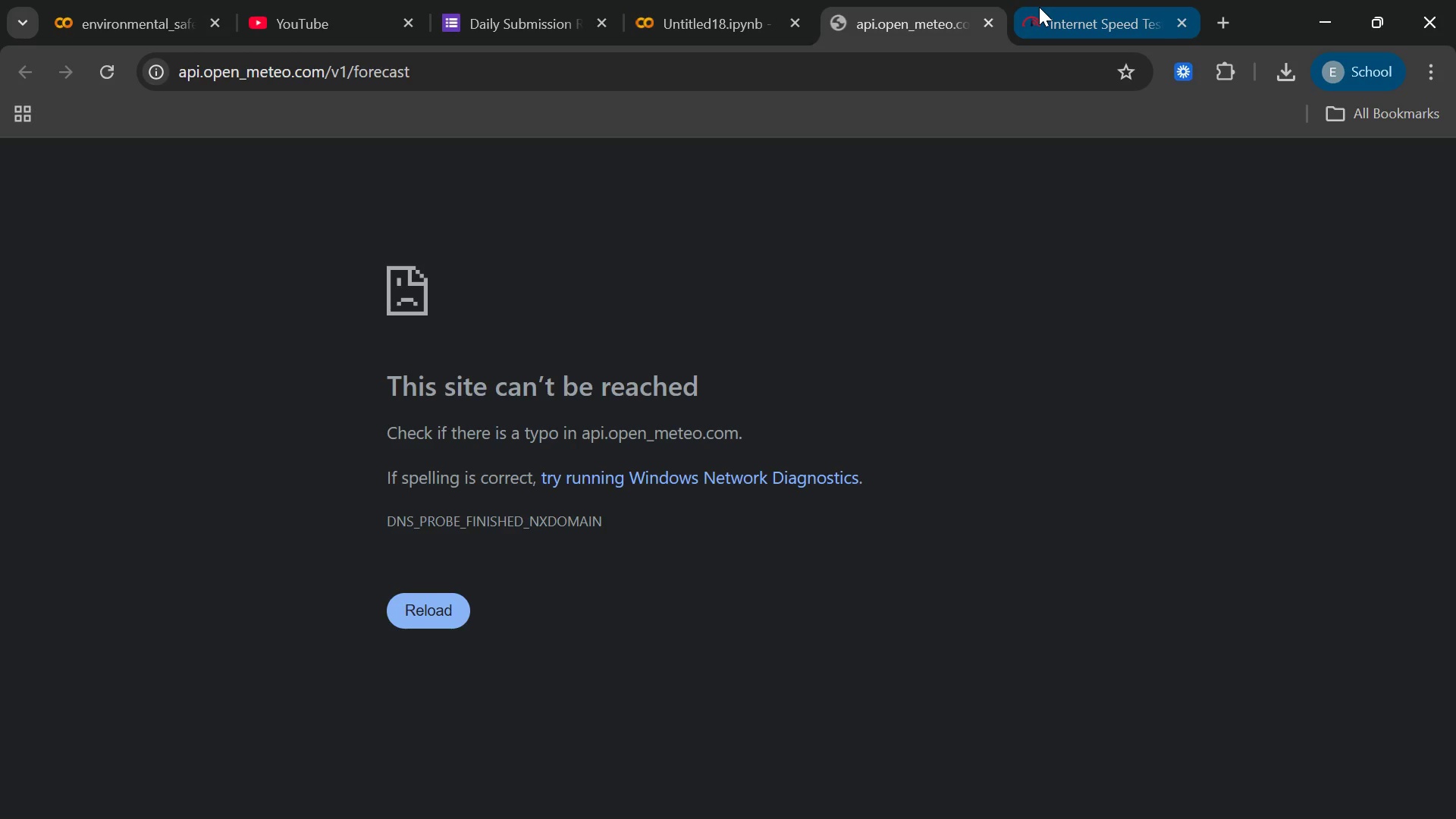 
left_click([1039, 7])
 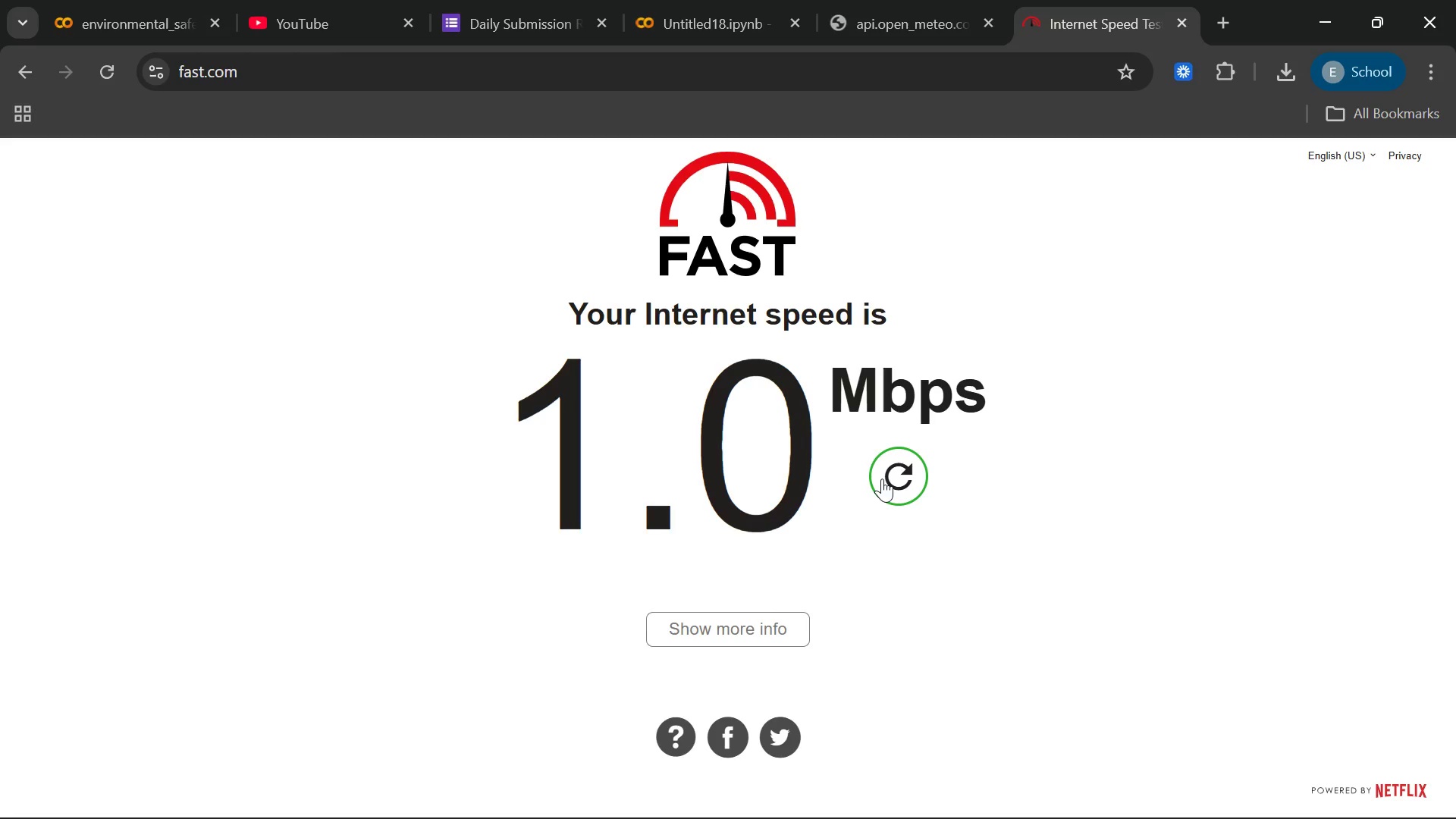 
left_click([882, 479])
 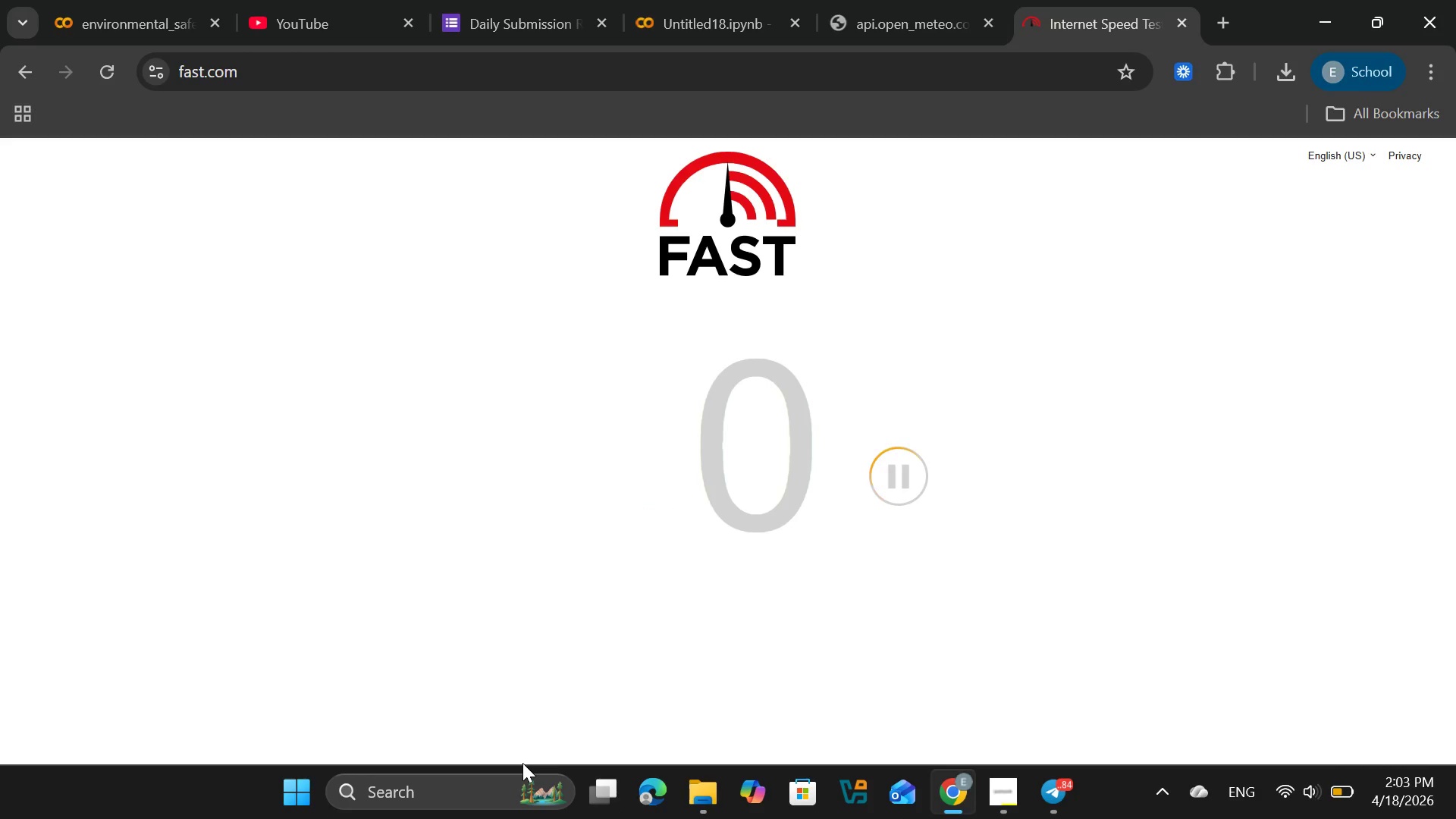 
wait(10.39)
 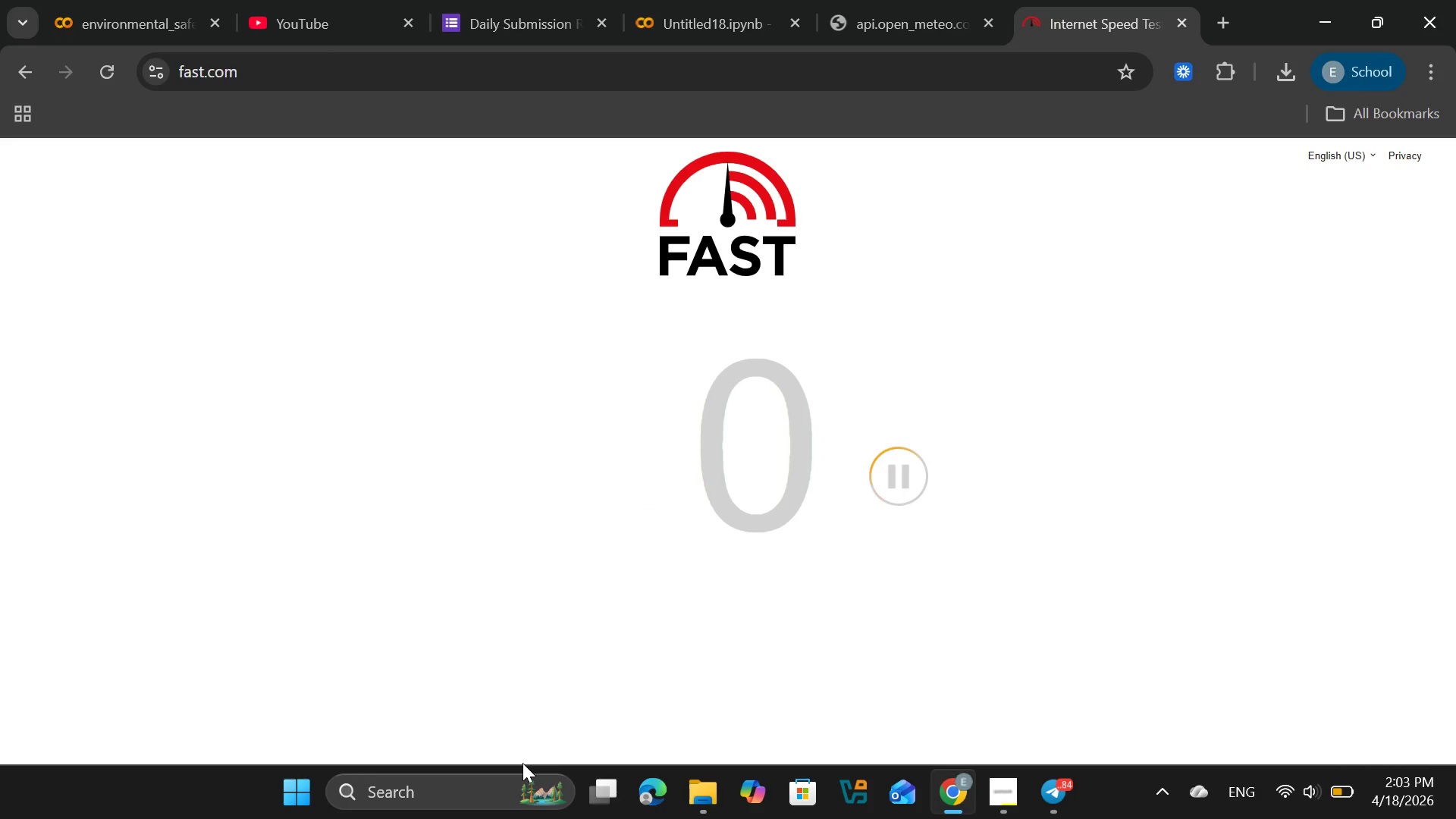 
type(farenhite)
key(Backspace)
type((c[End]:)
 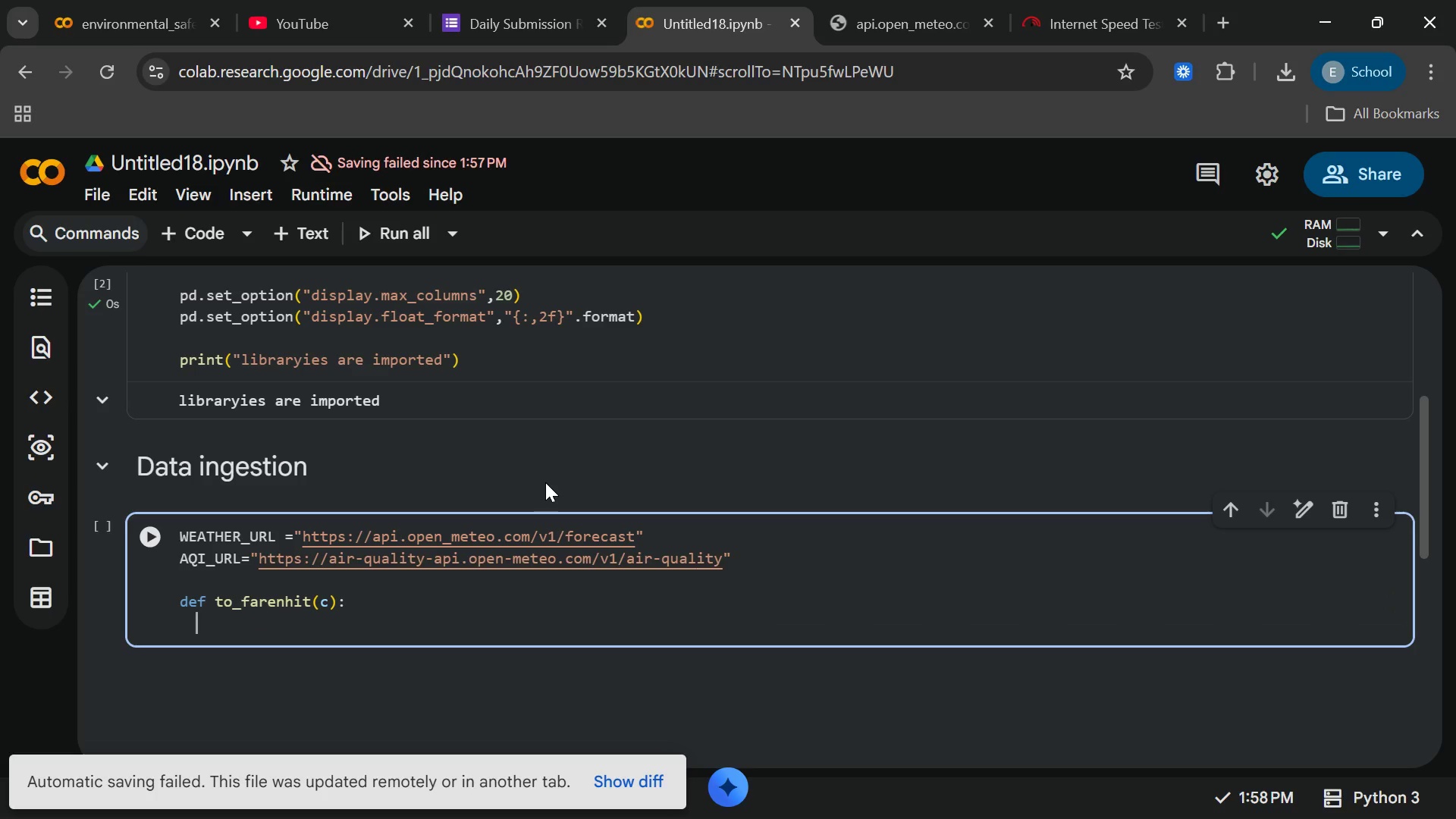 
 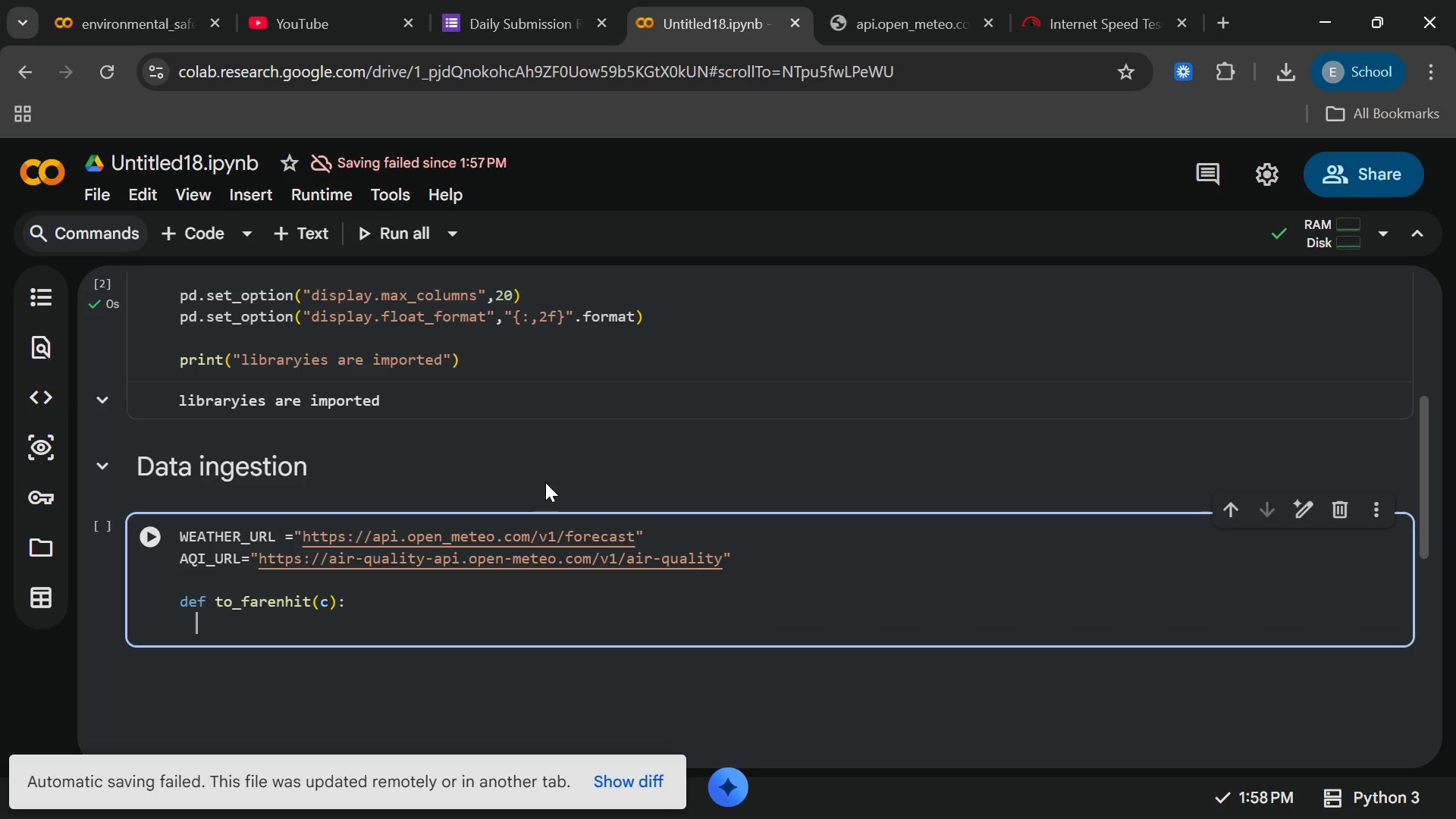 
key(Enter)
 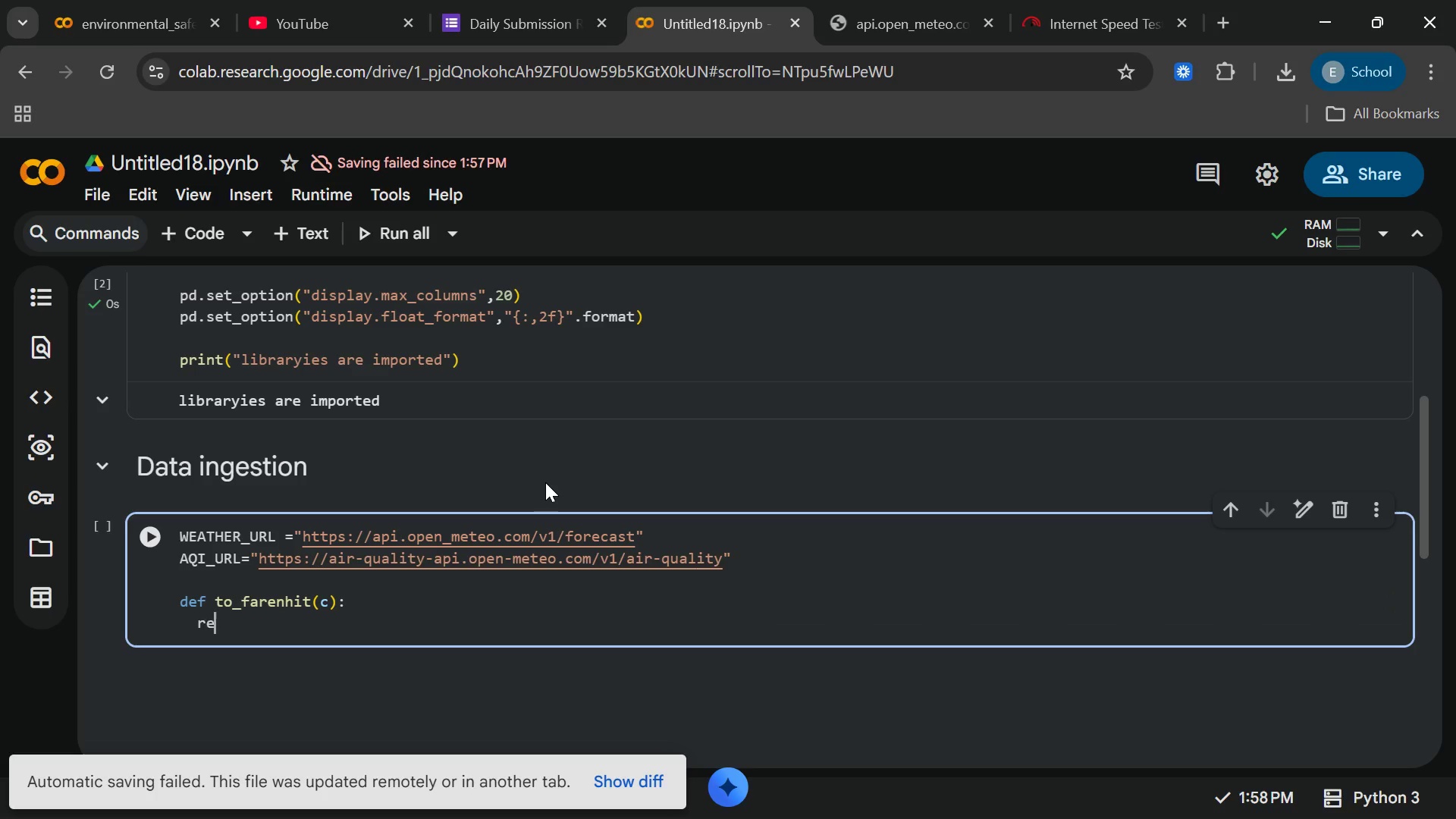 
type(return round(c*1.8+32)
 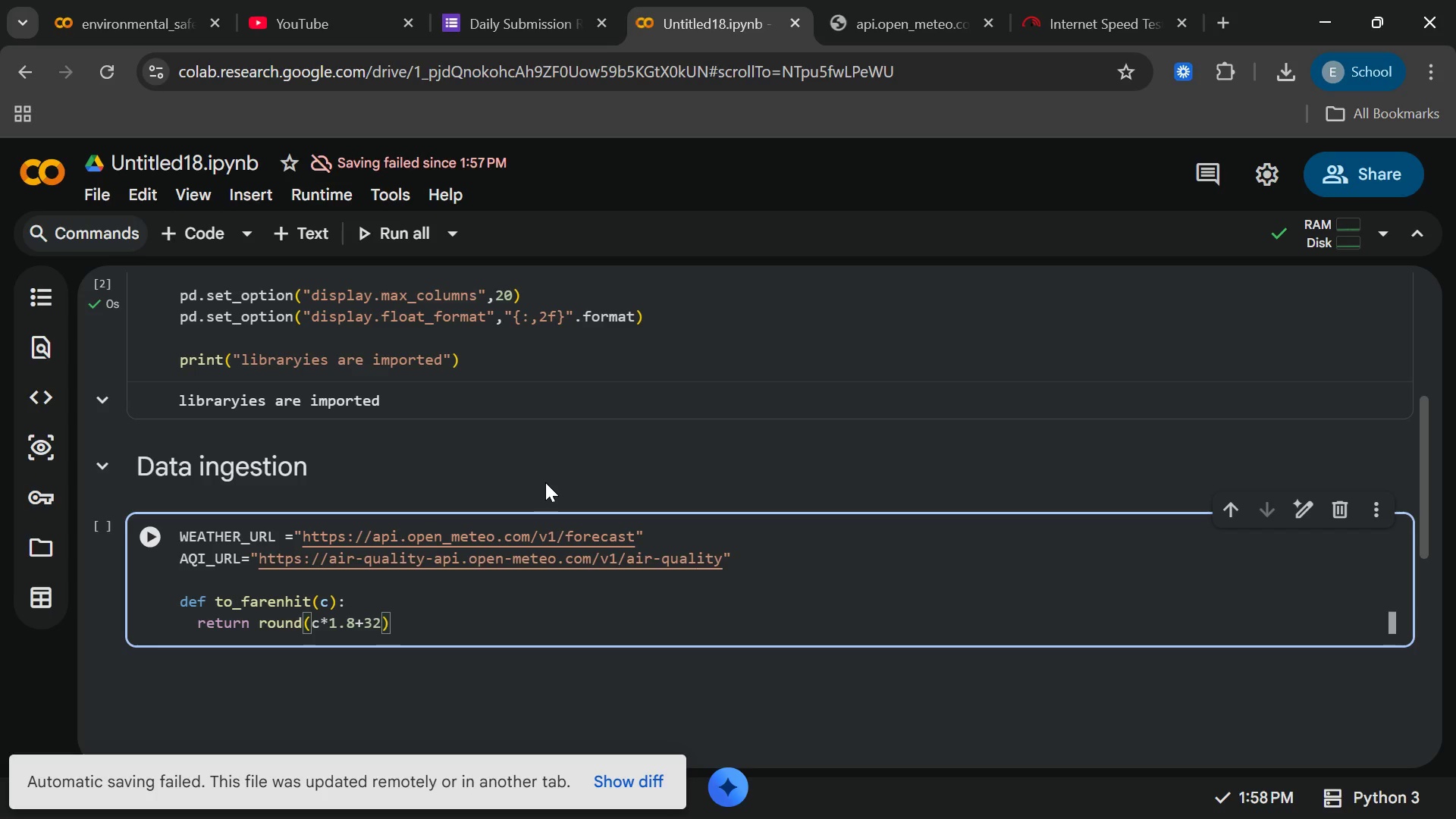 
key(Comma)
 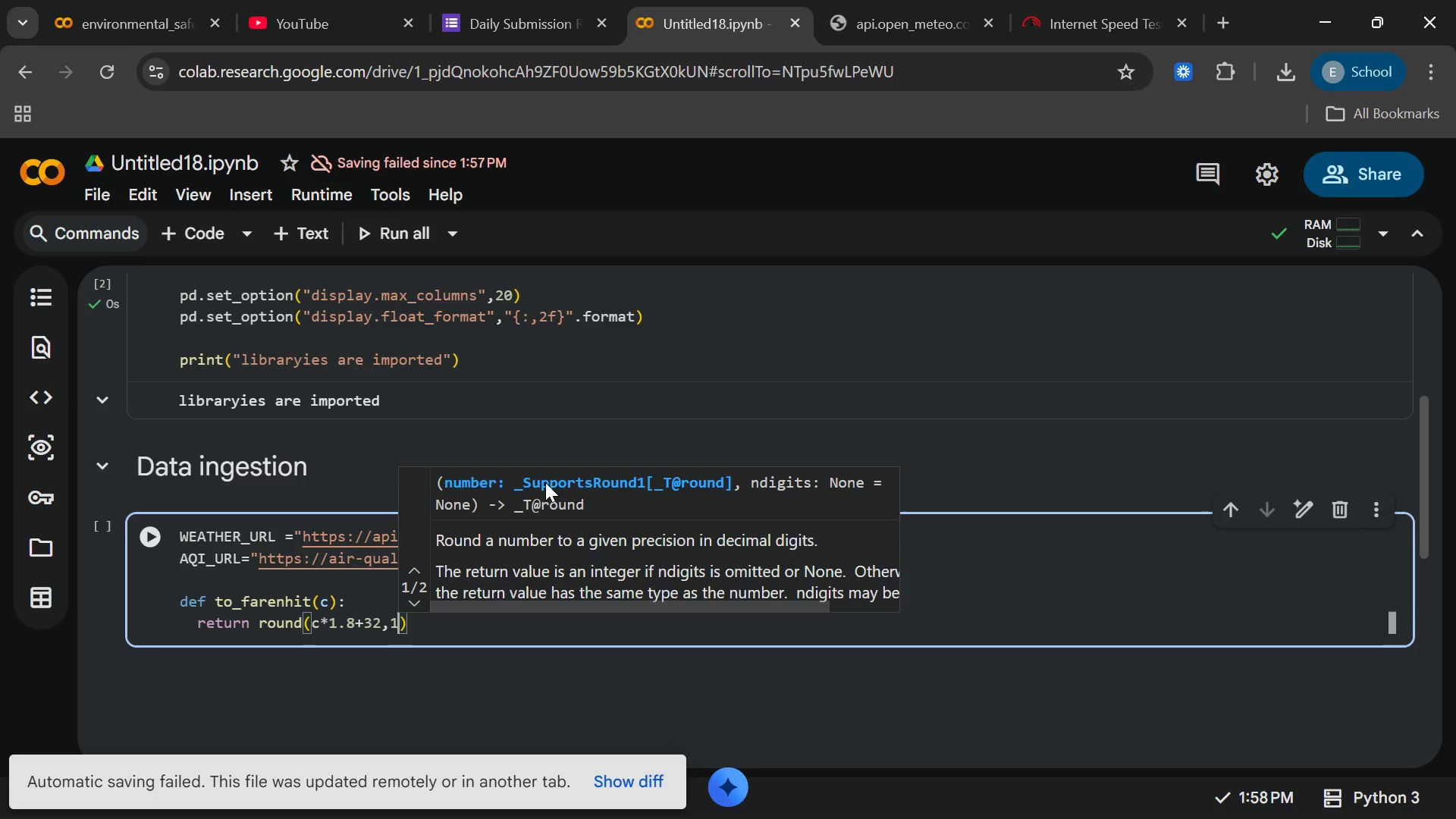 
key(1)
 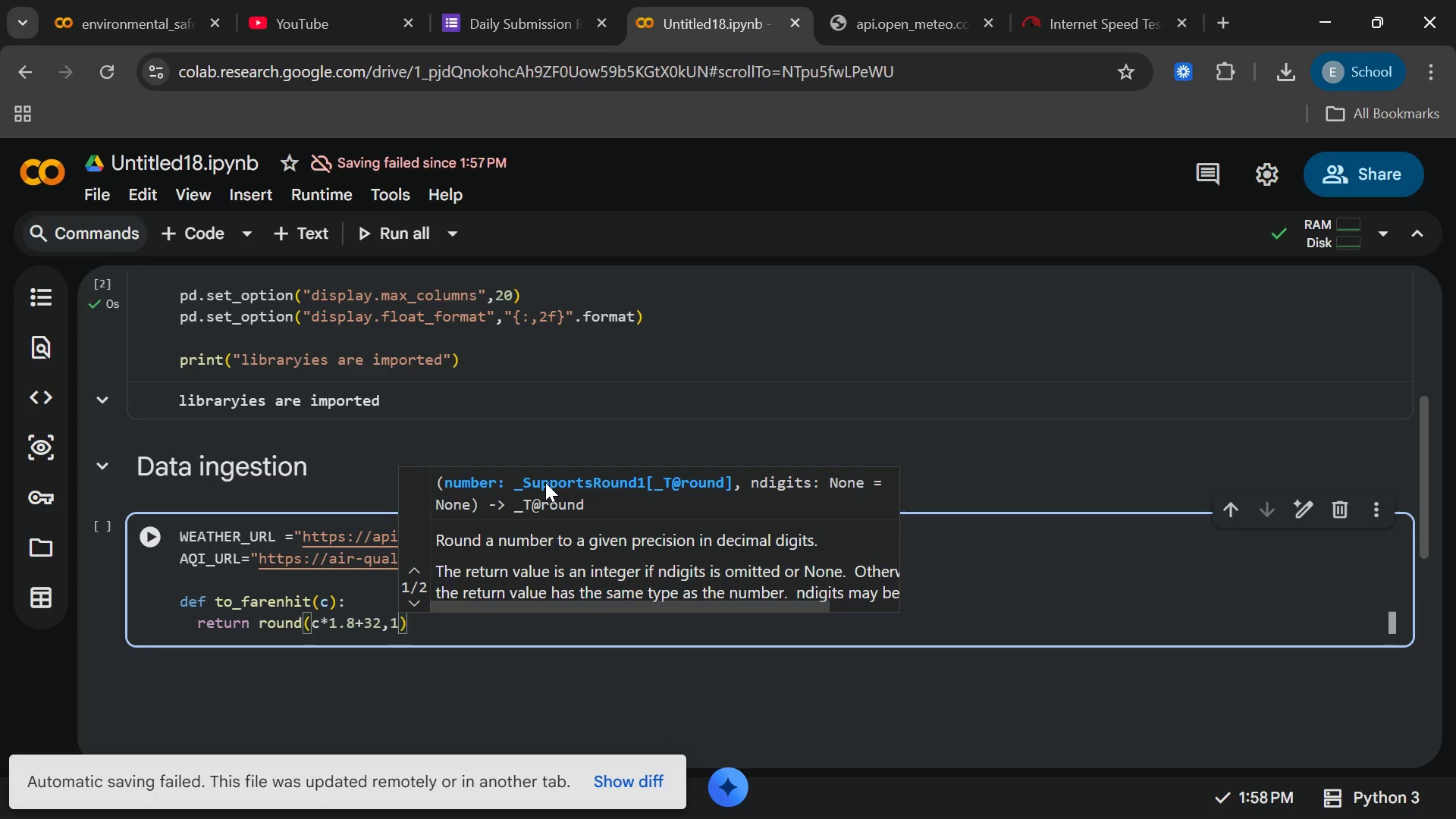 
key(ArrowRight)
 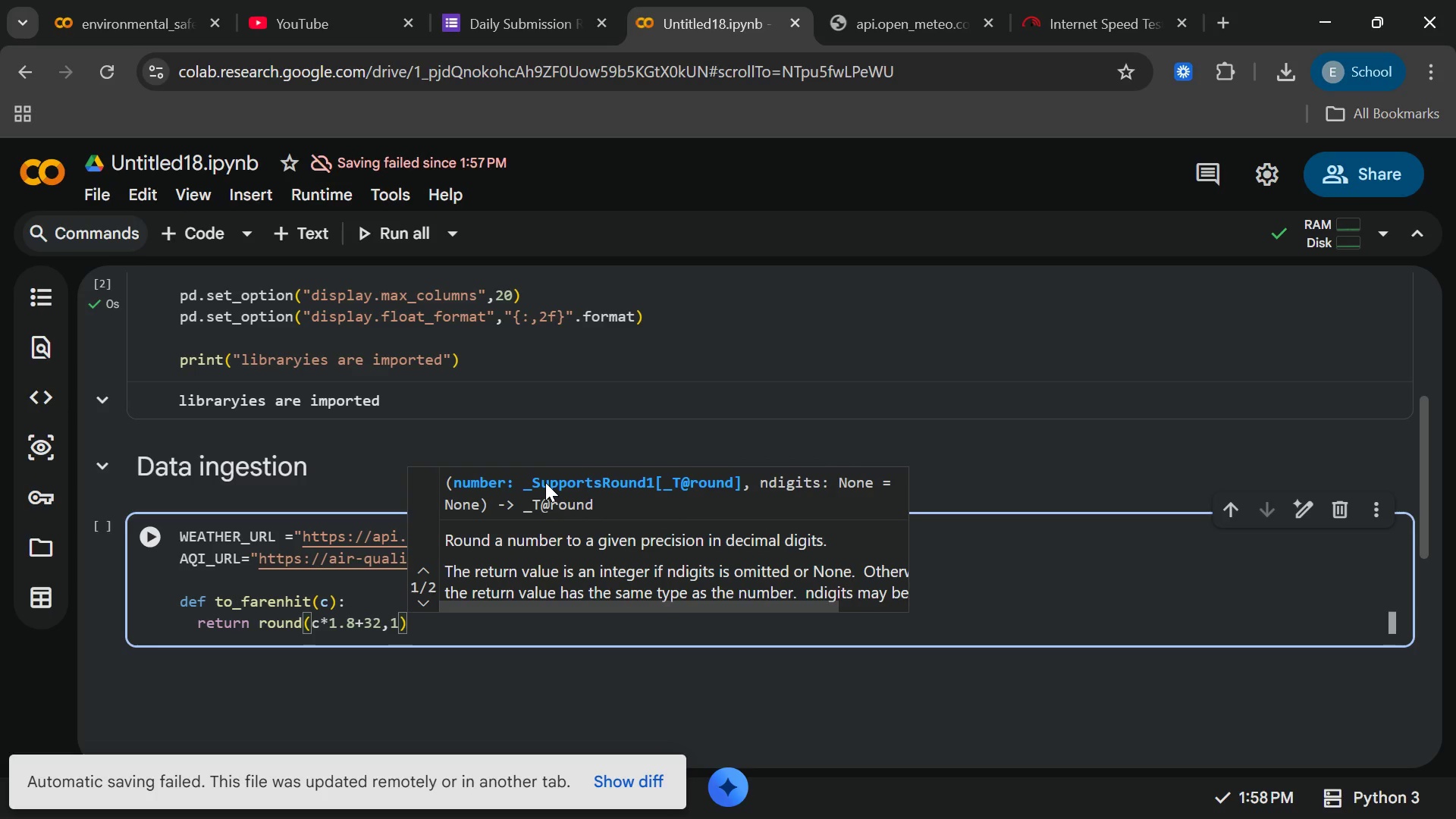 
key(ArrowRight)
 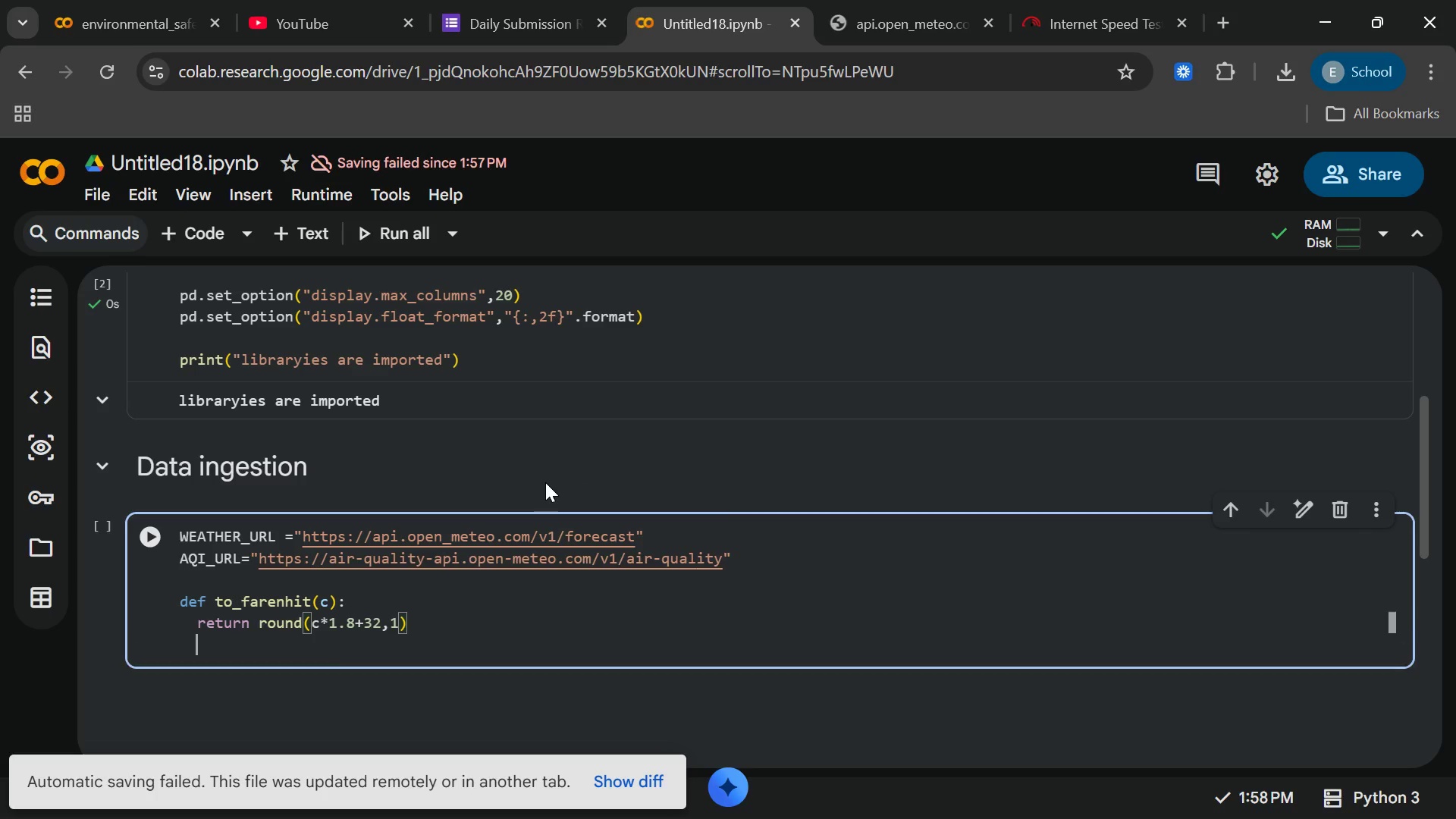 
key(Enter)
 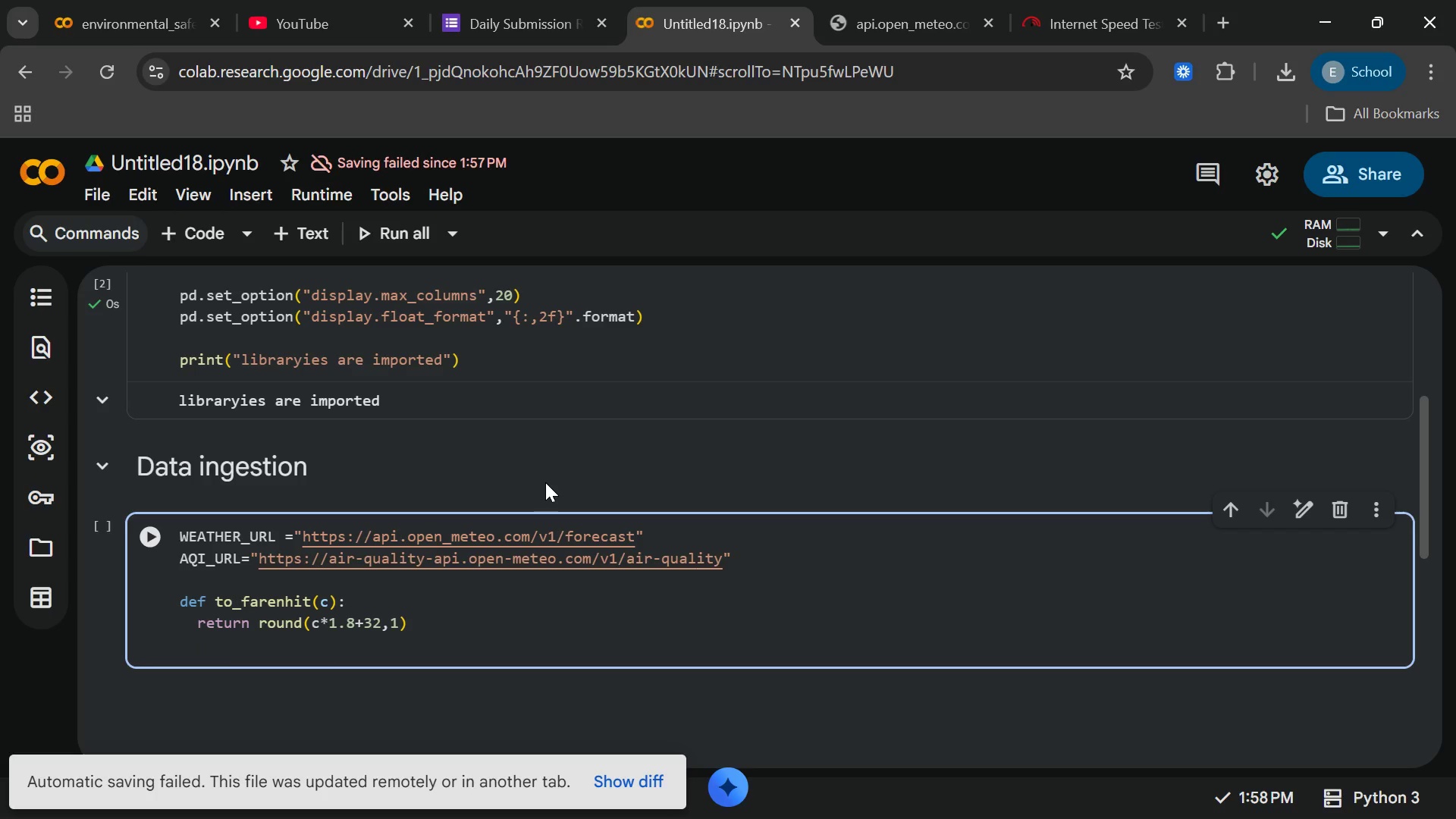 
key(Backspace)
type(def to_mph(kmh)
 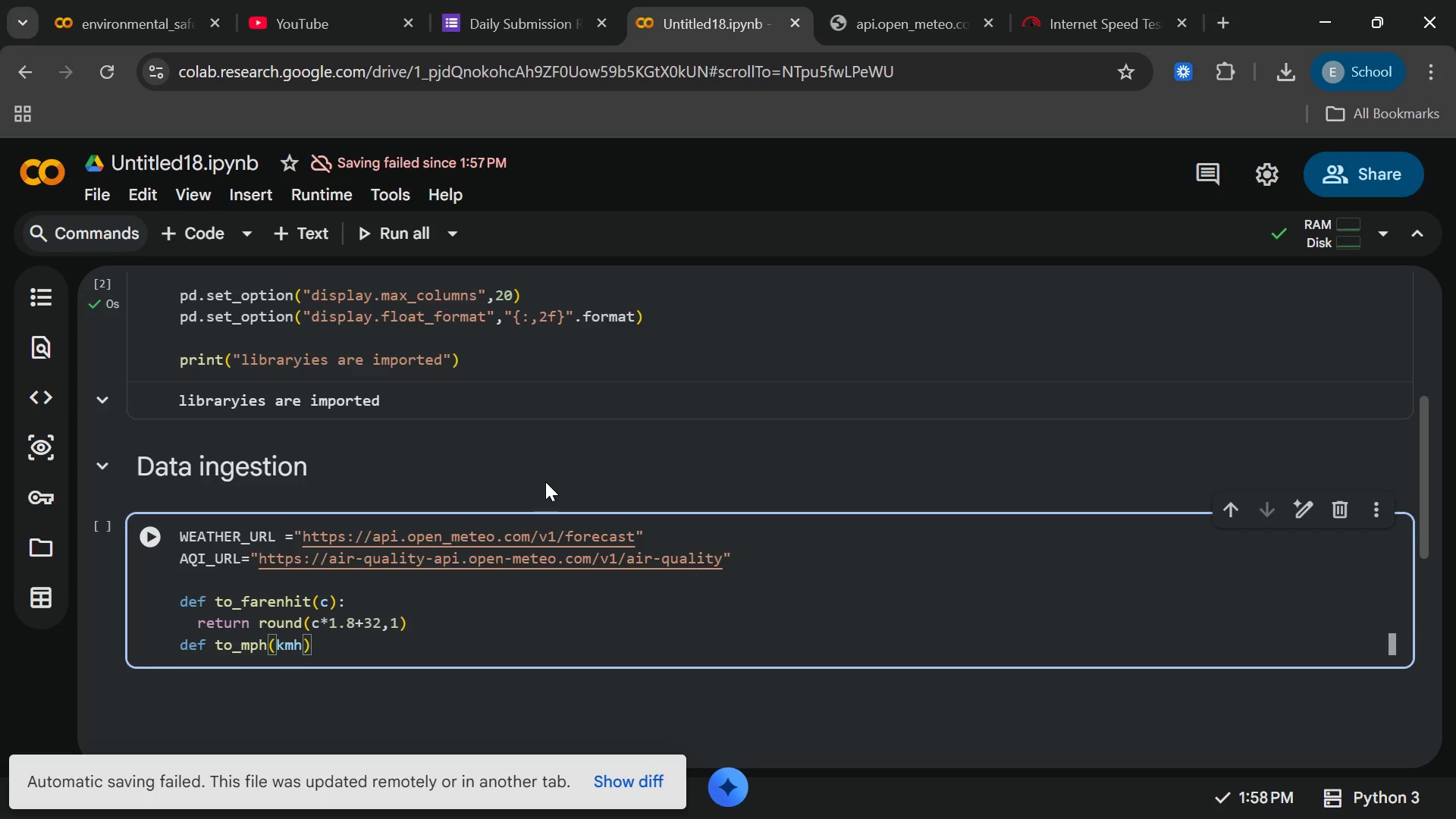 
key(ArrowRight)
 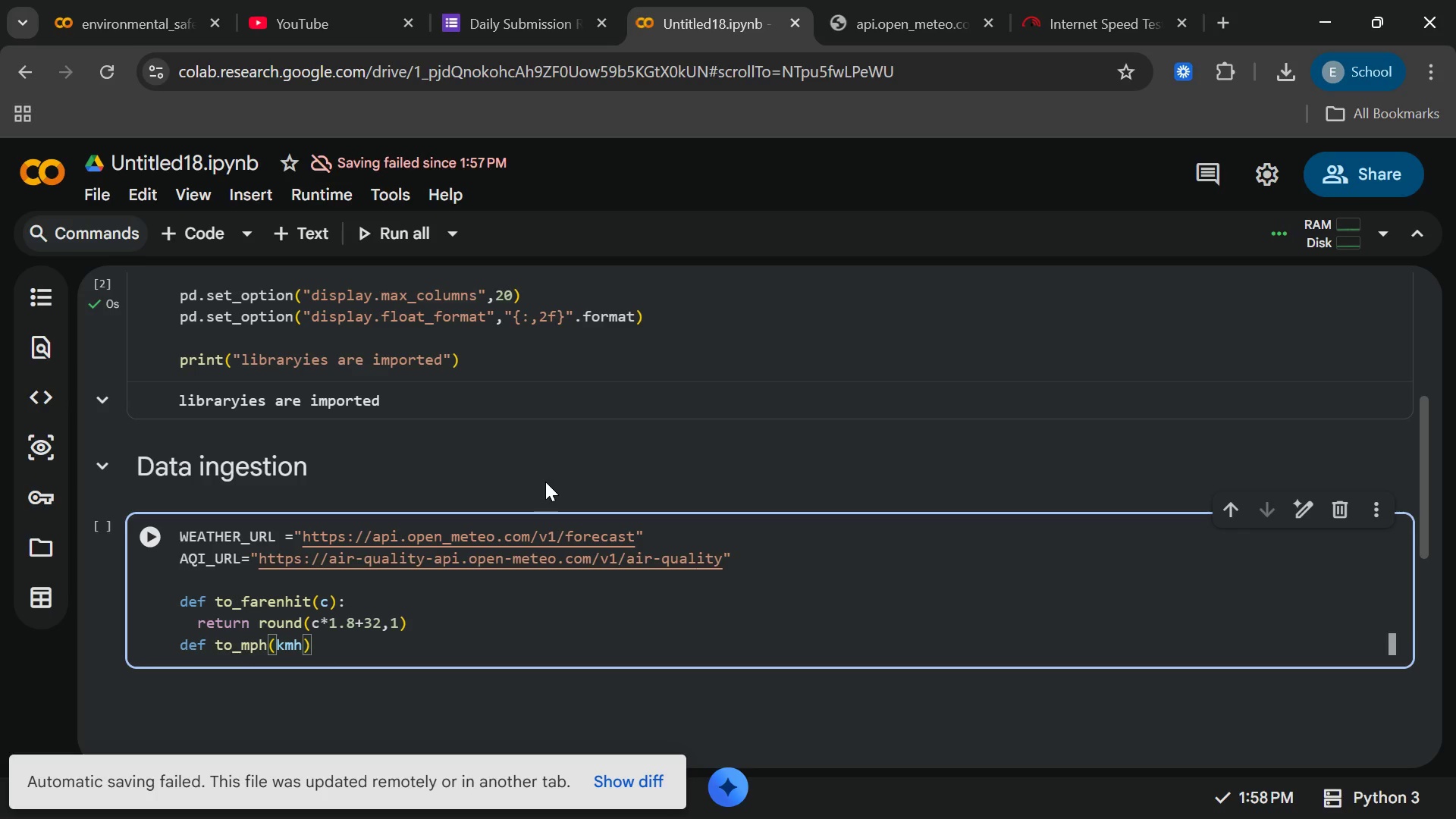 
key(Shift+Semicolon)
 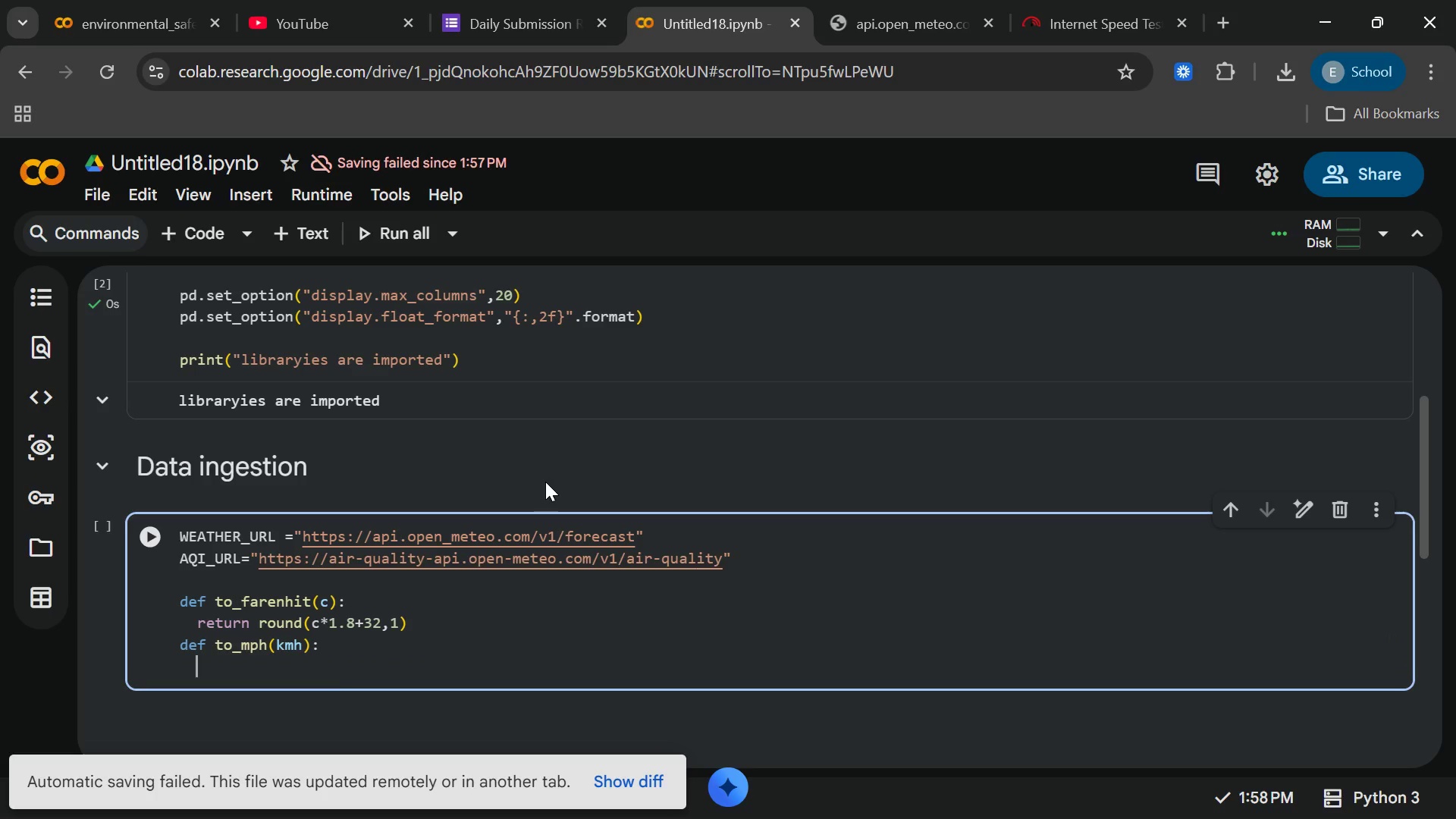 
key(Enter)
 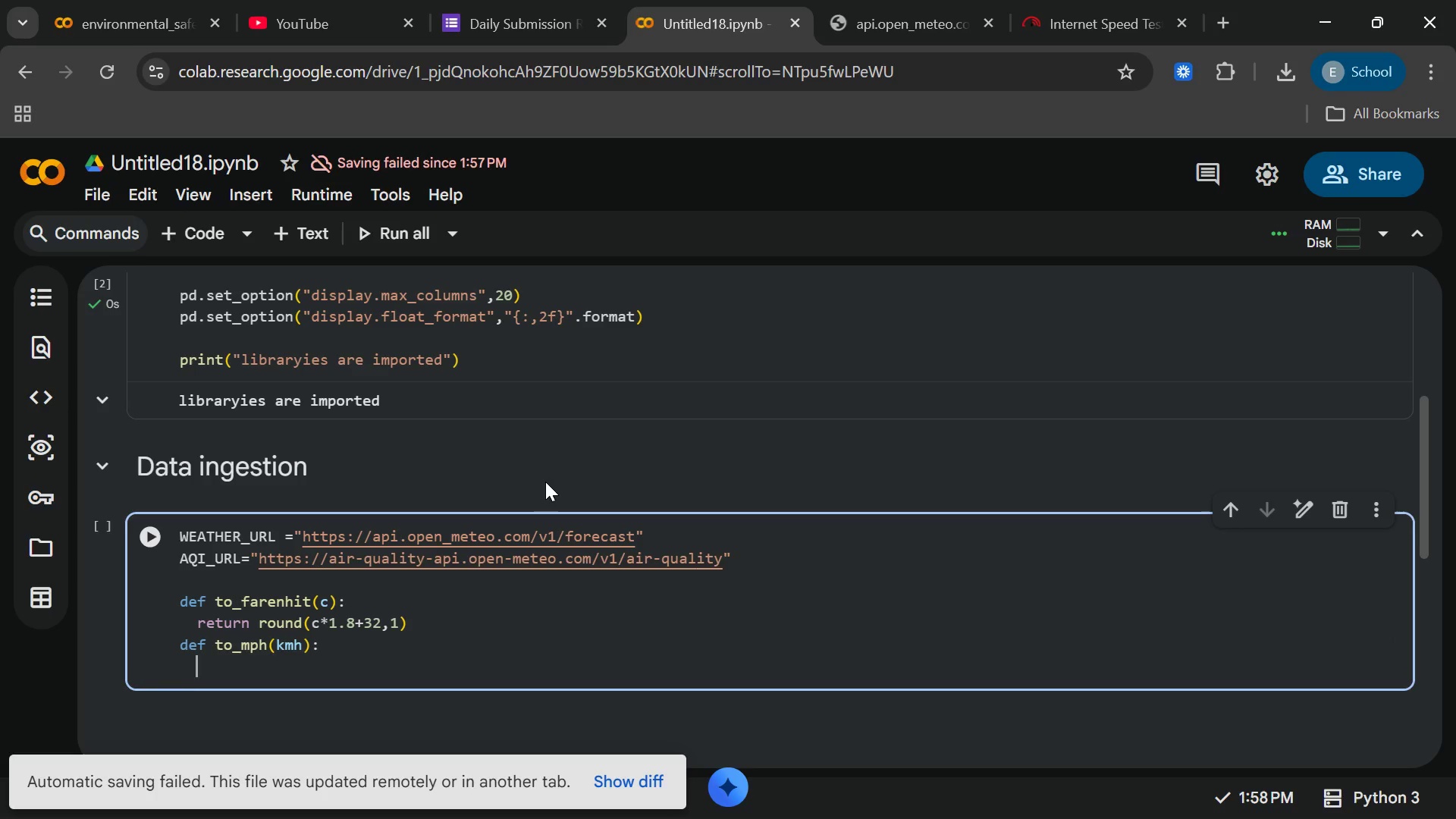 
type(return roun)
key(Backspace)
type(d)
key(Backspace)
type(nd (knh*)
 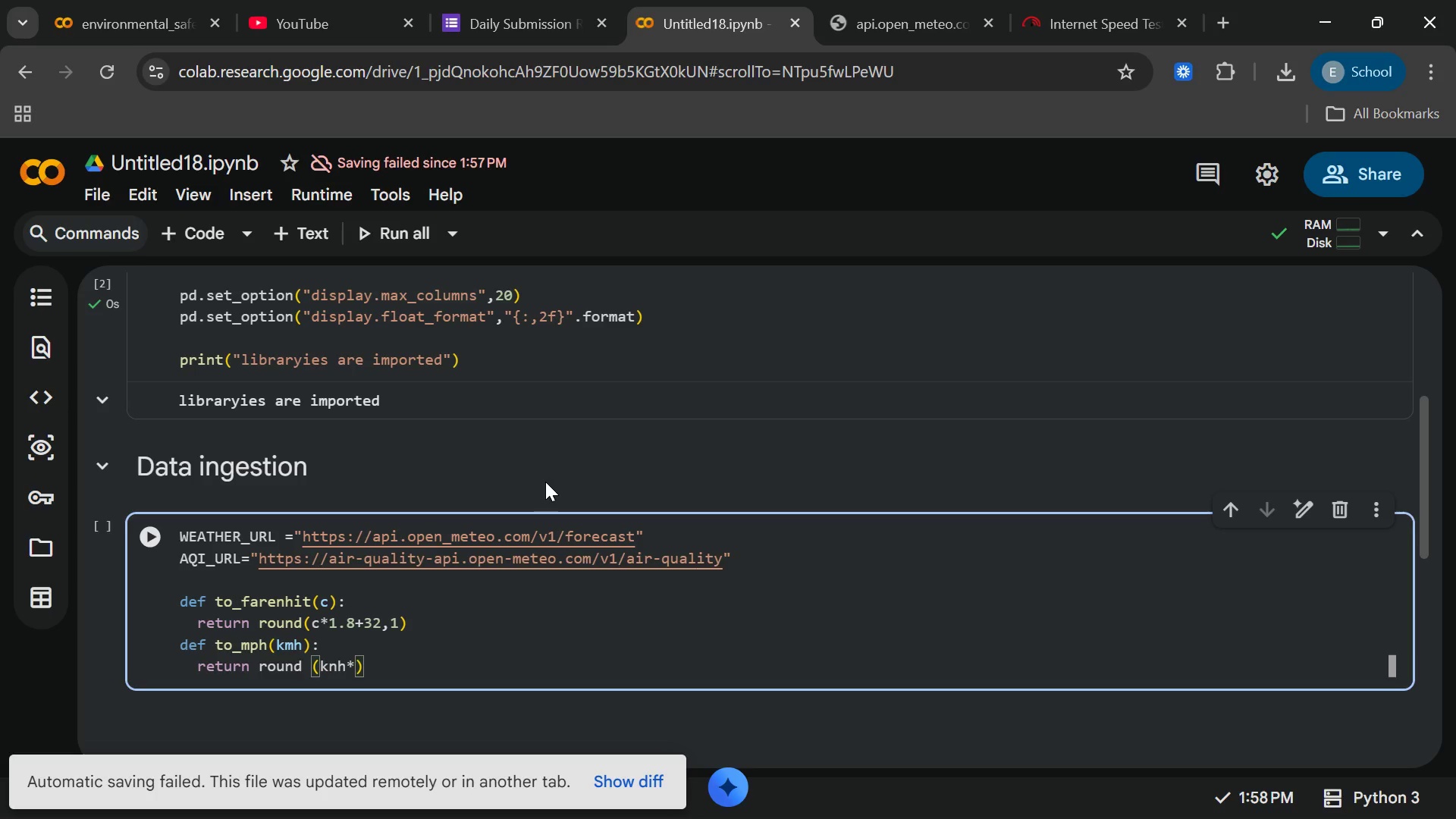 
type(0.621371,1)
 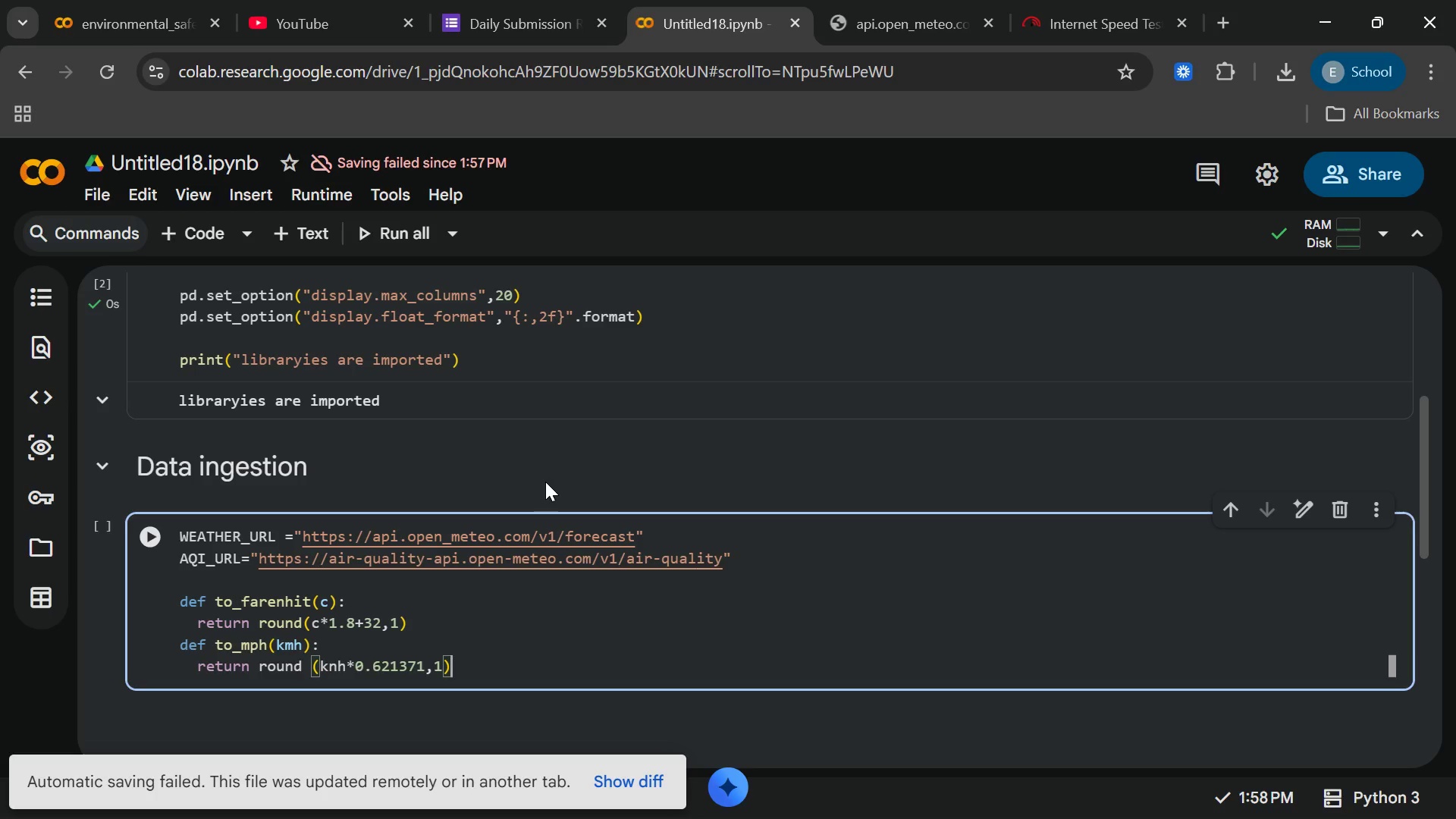 
key(ArrowRight)
 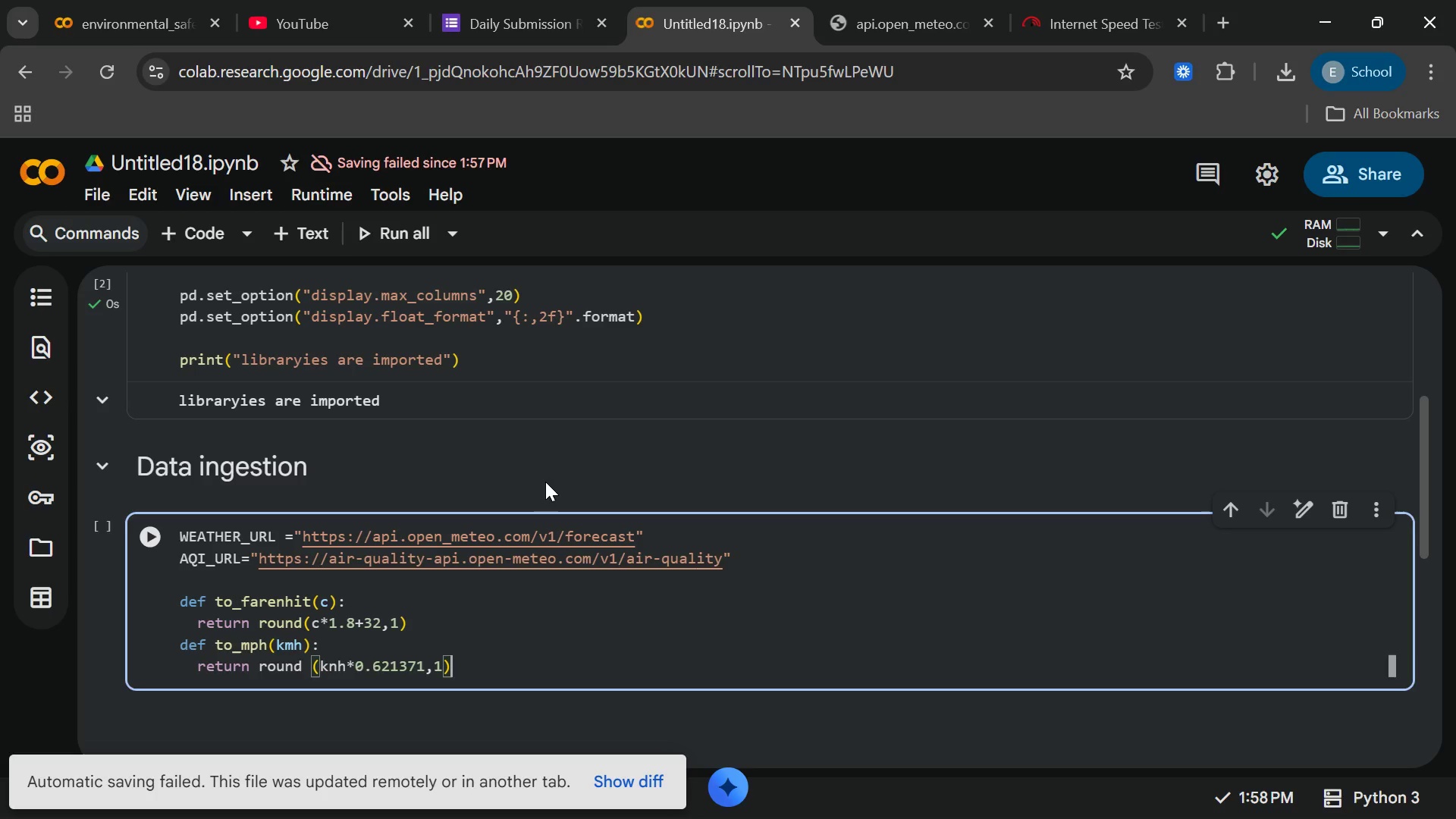 
key(Enter)
 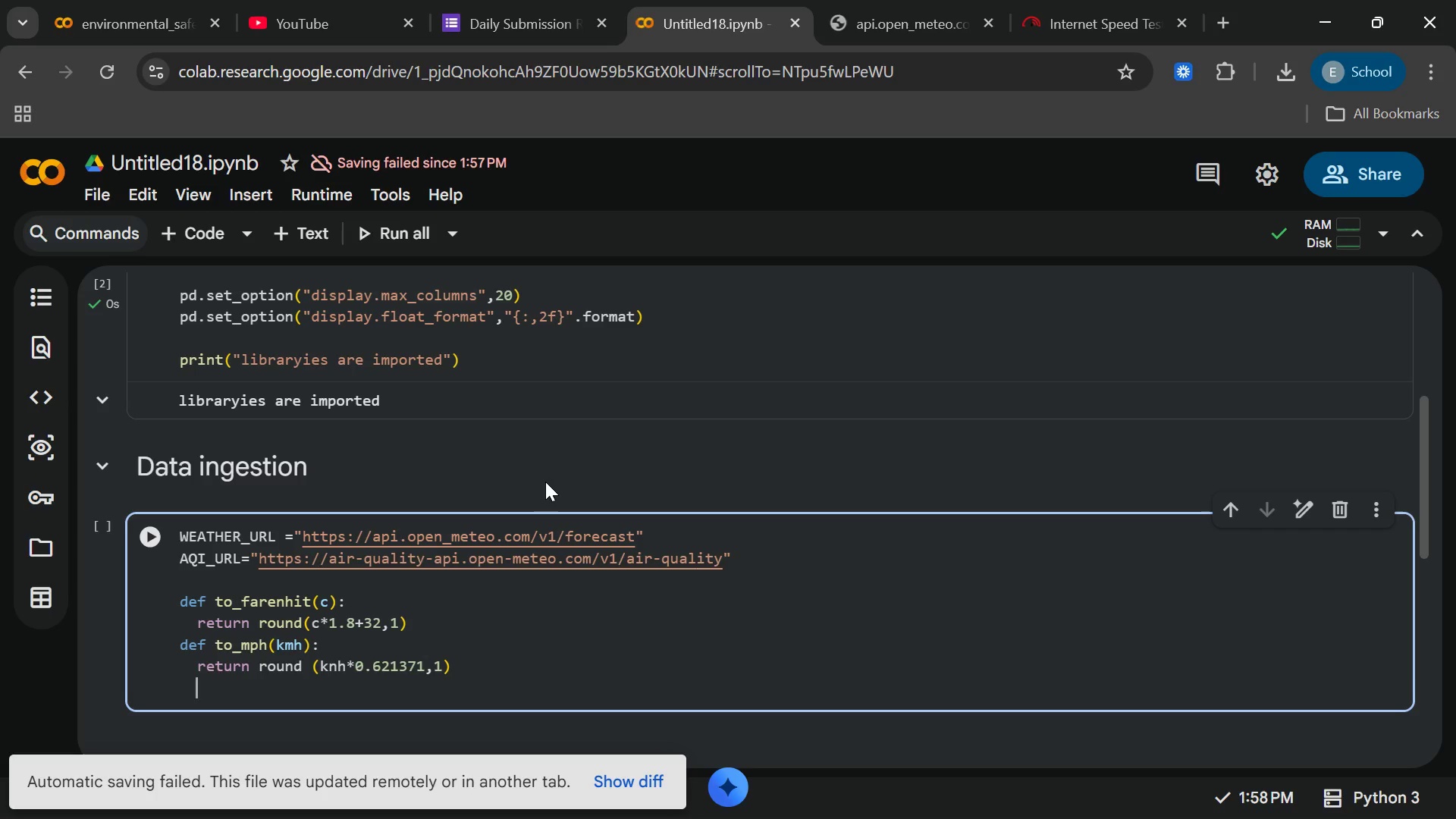 
key(Backspace)
 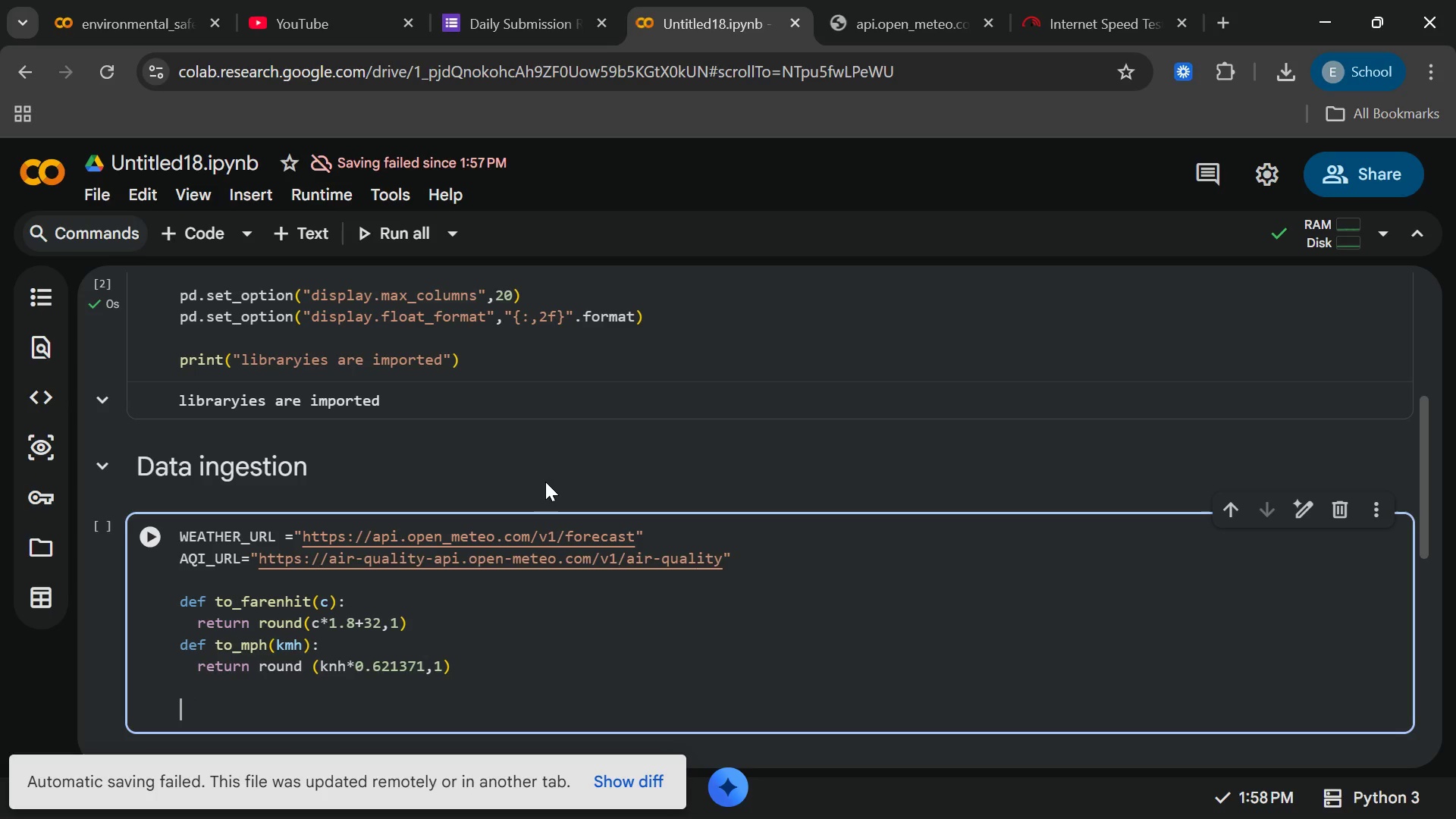 
key(Enter)
 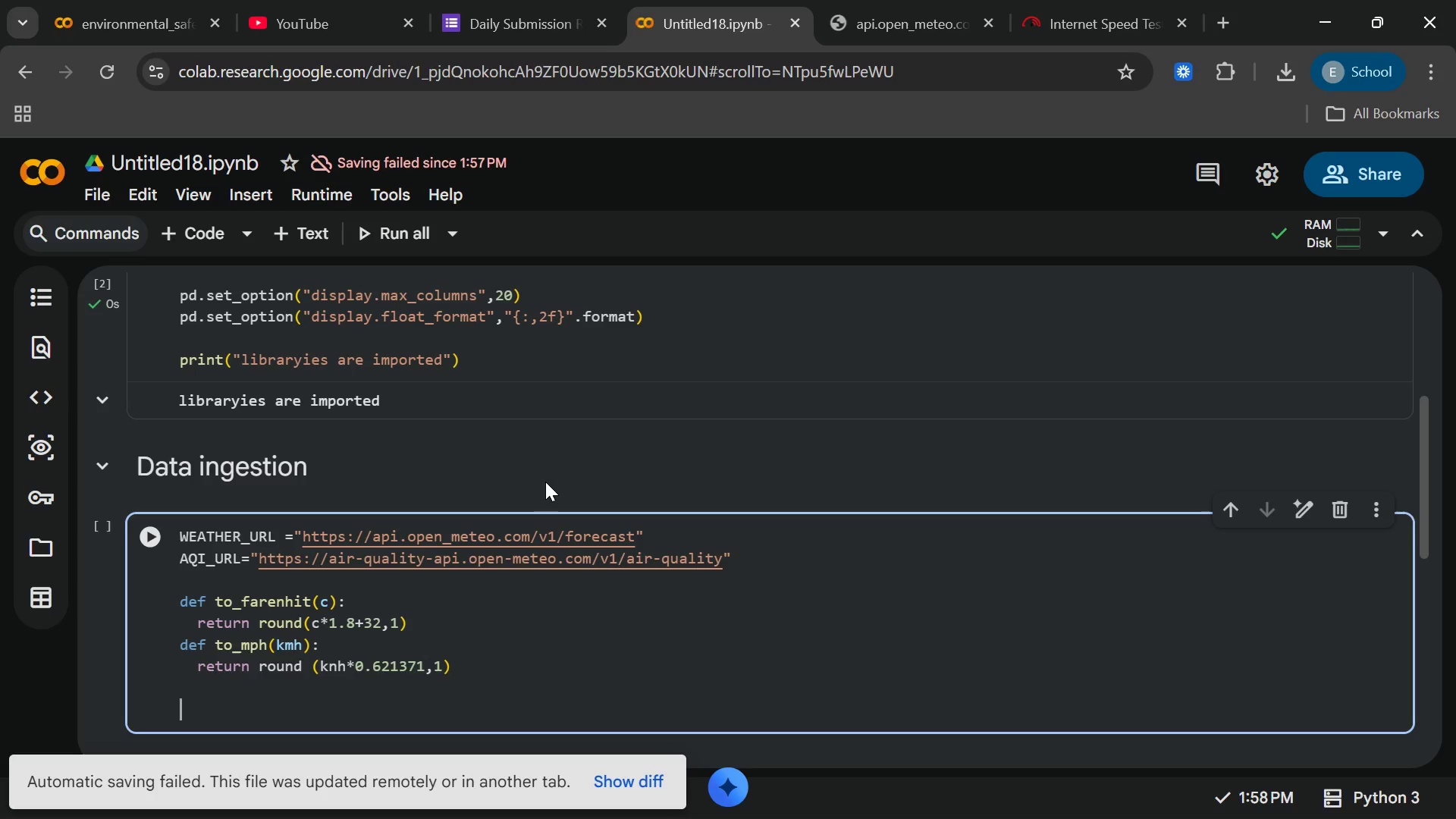 
type(data)
key(Backspace)
key(Backspace)
key(Backspace)
type(ef fetching)
 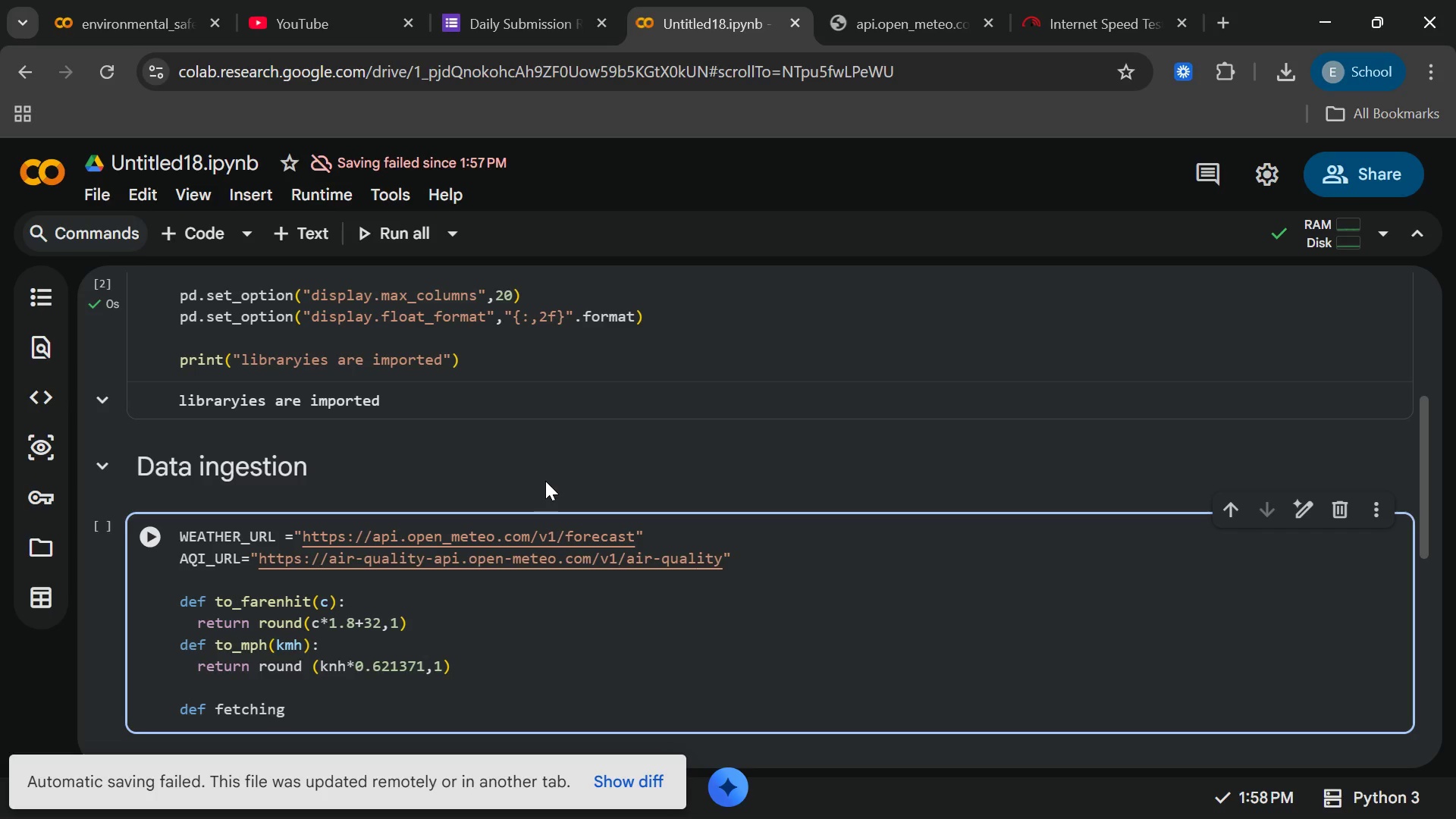 
type(_weather )
key(Backspace)
type(_data(lat)
 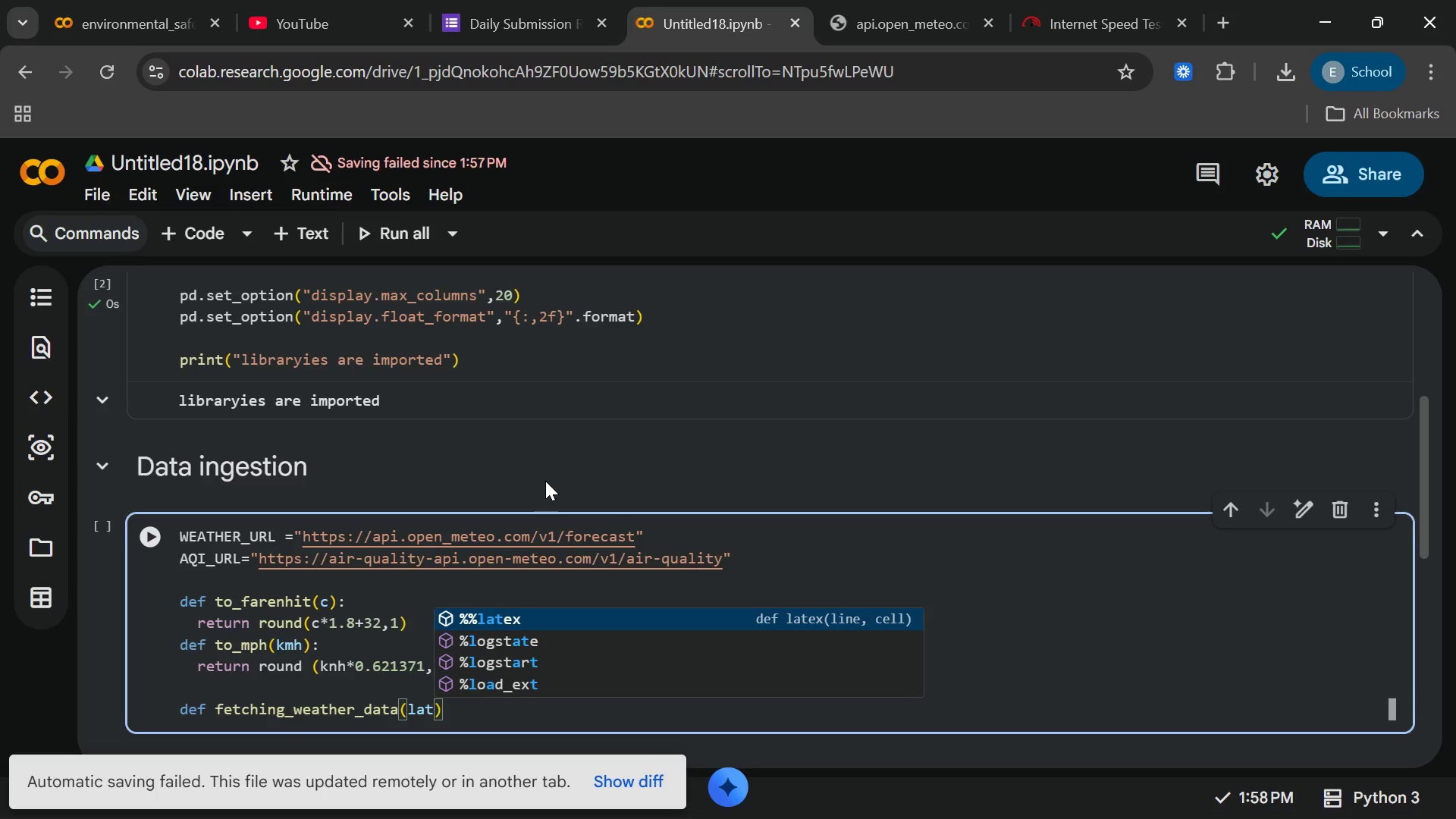 
type(,lon)
 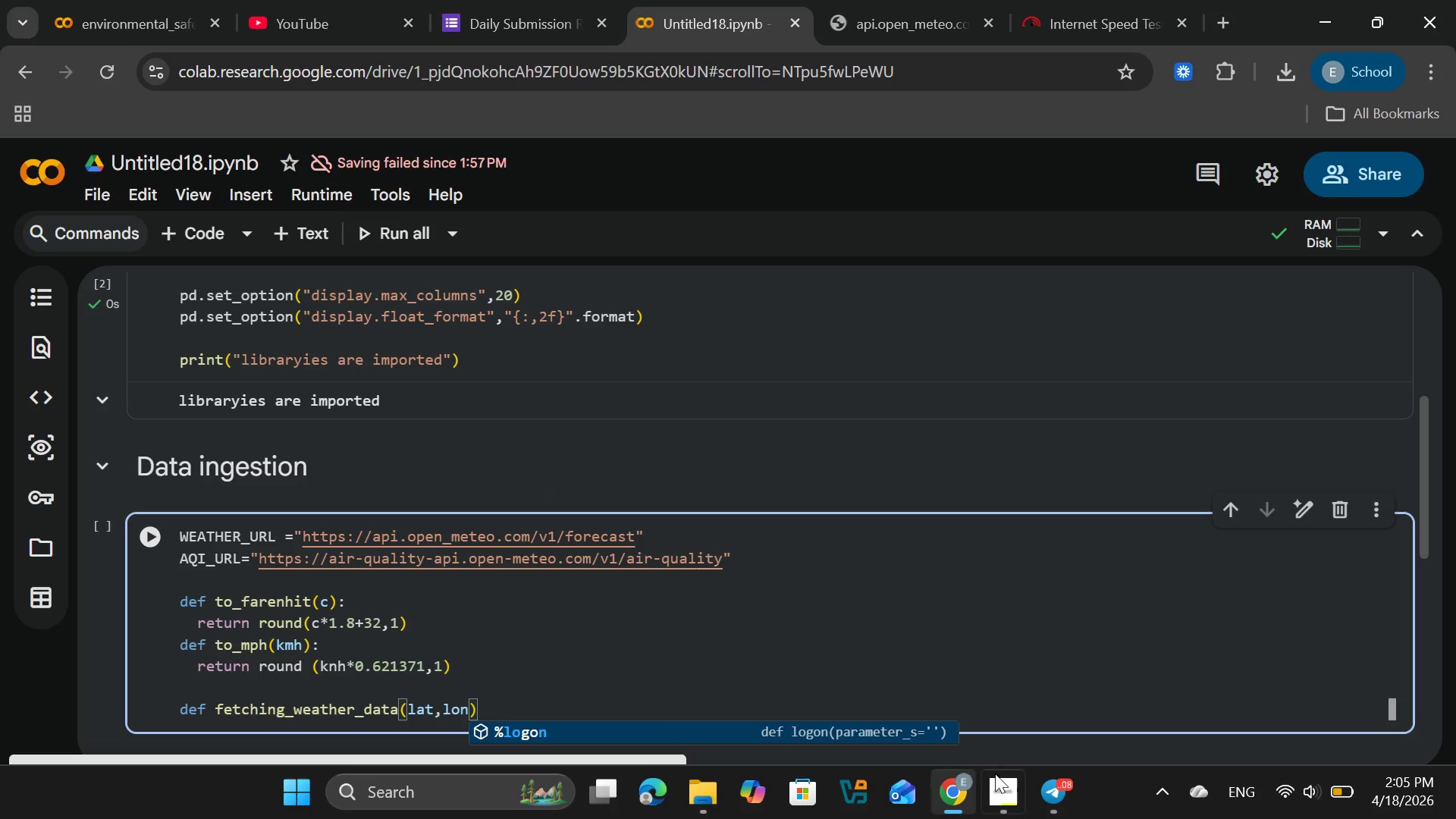 
left_click([997, 772])